 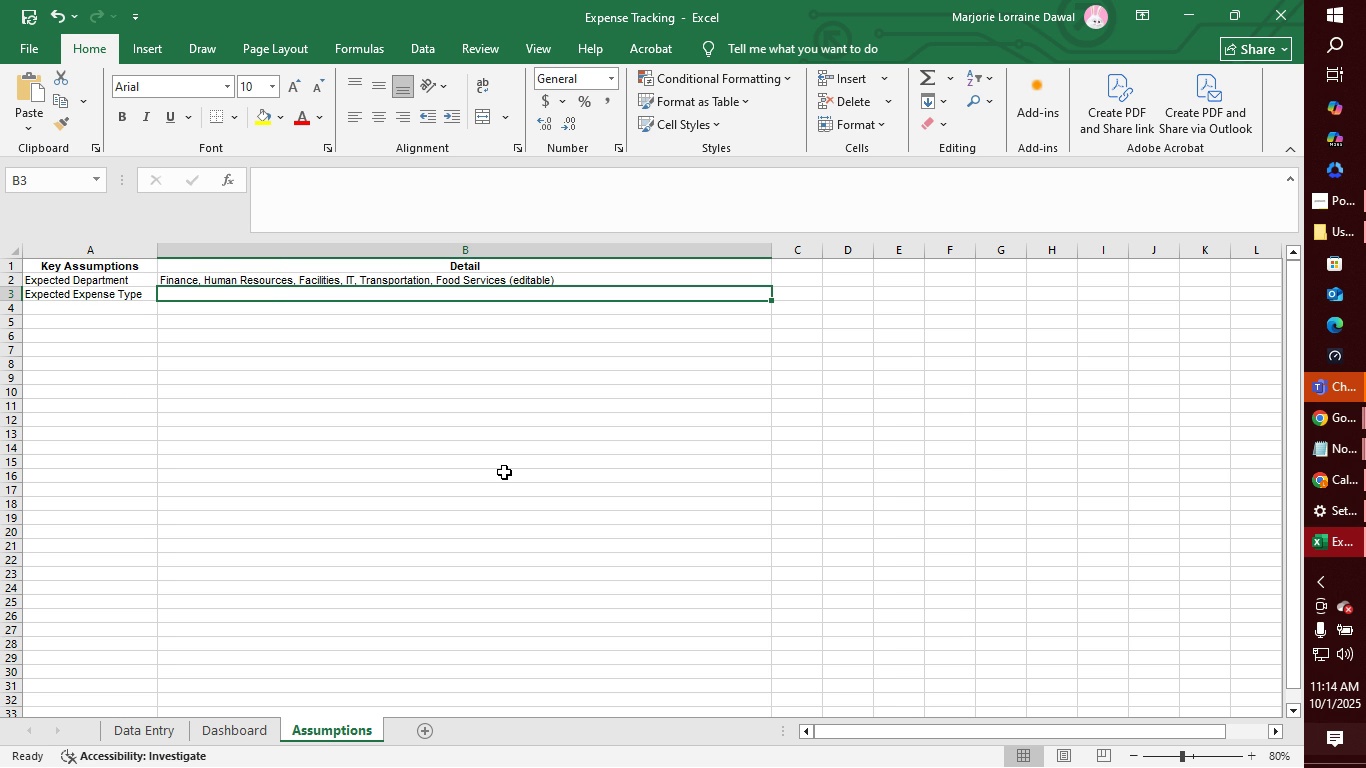 
left_click([1341, 501])
 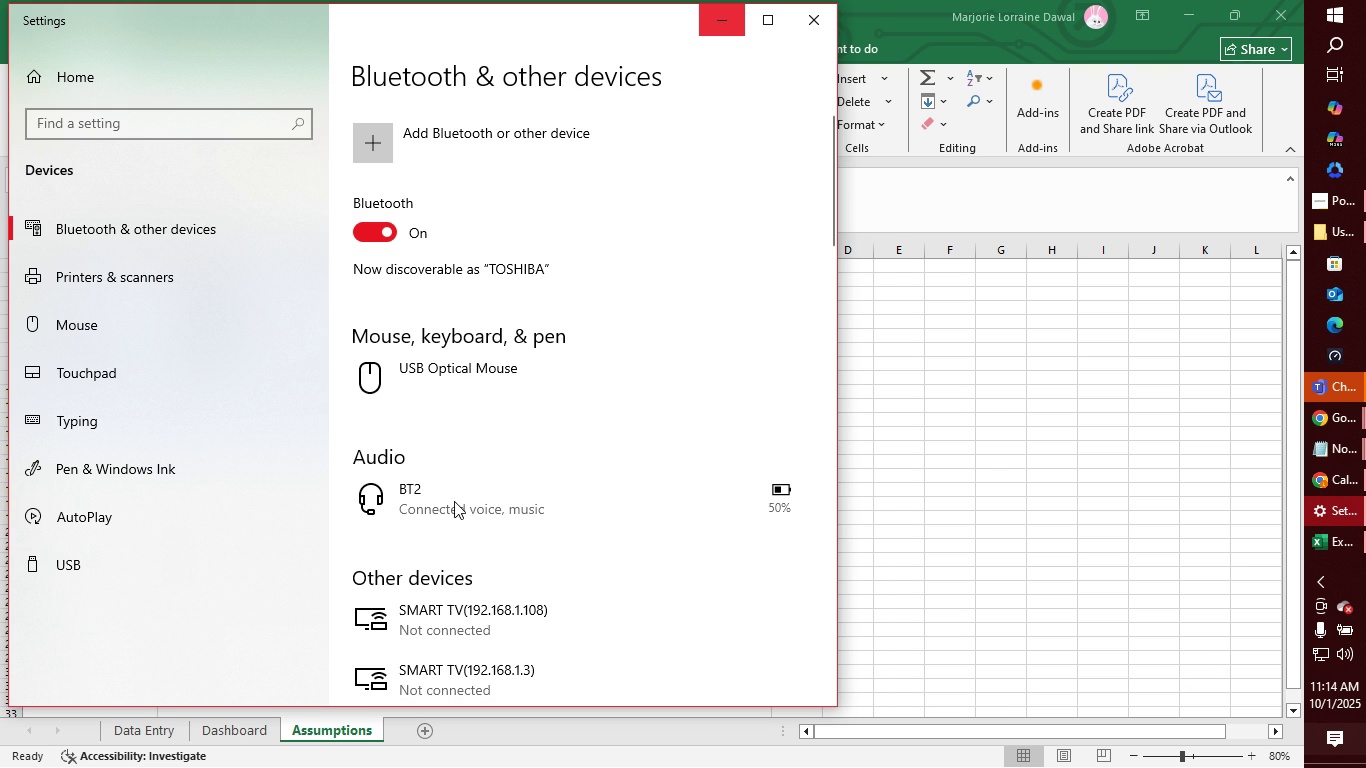 
left_click([454, 501])
 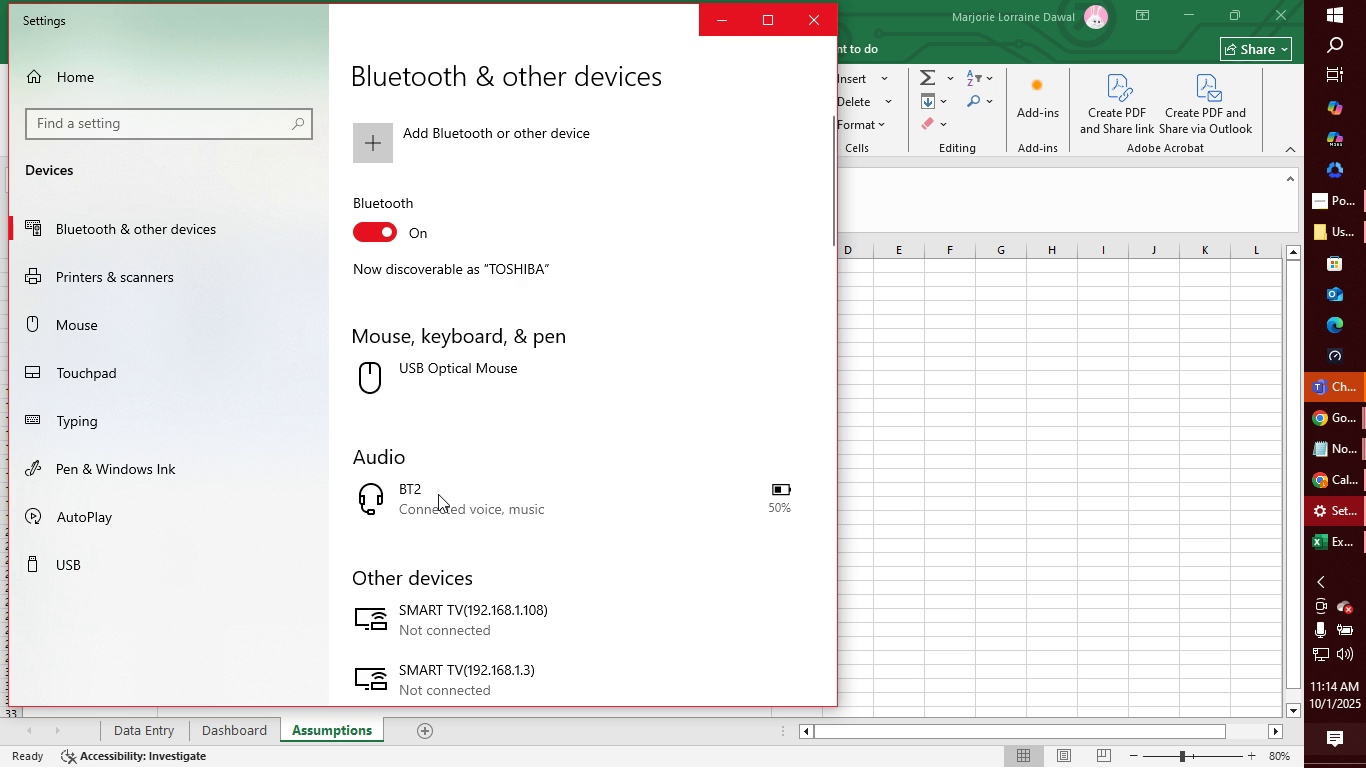 
wait(8.81)
 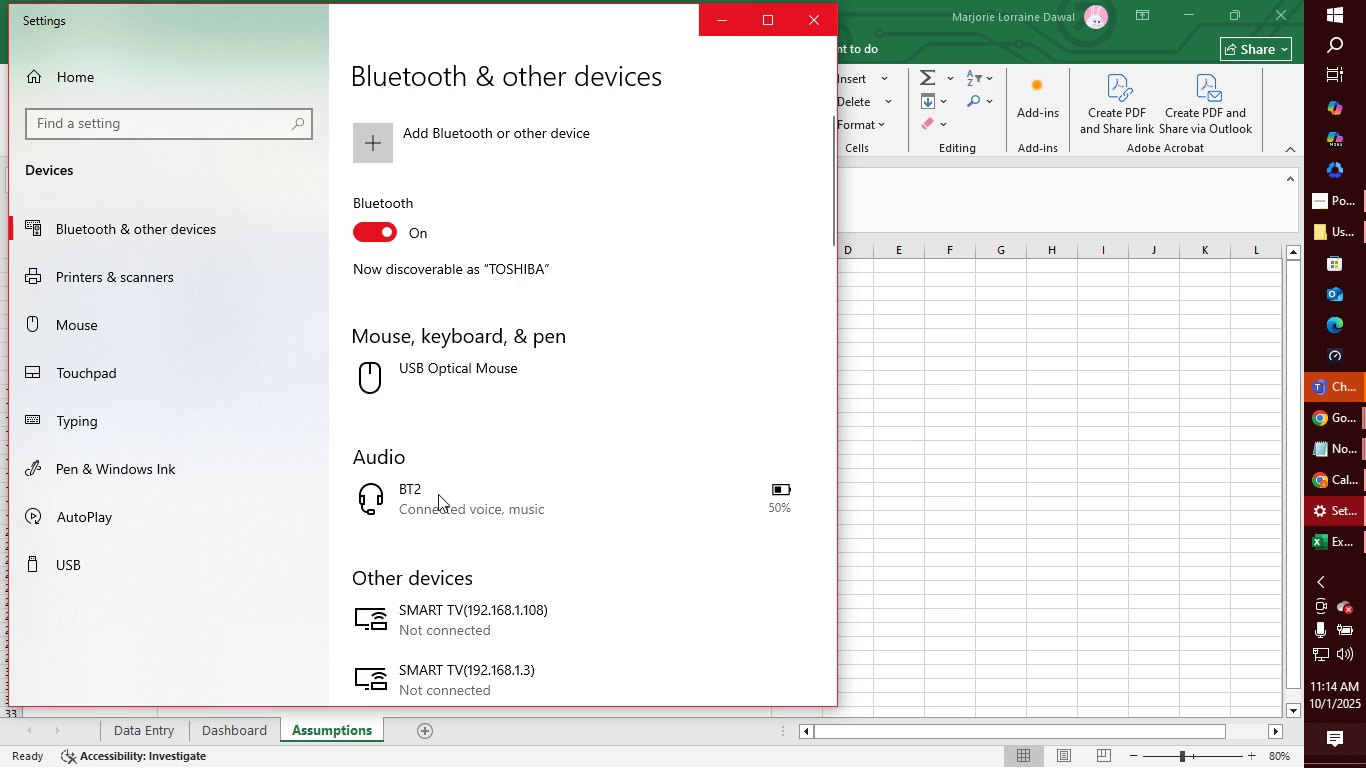 
left_click([442, 430])
 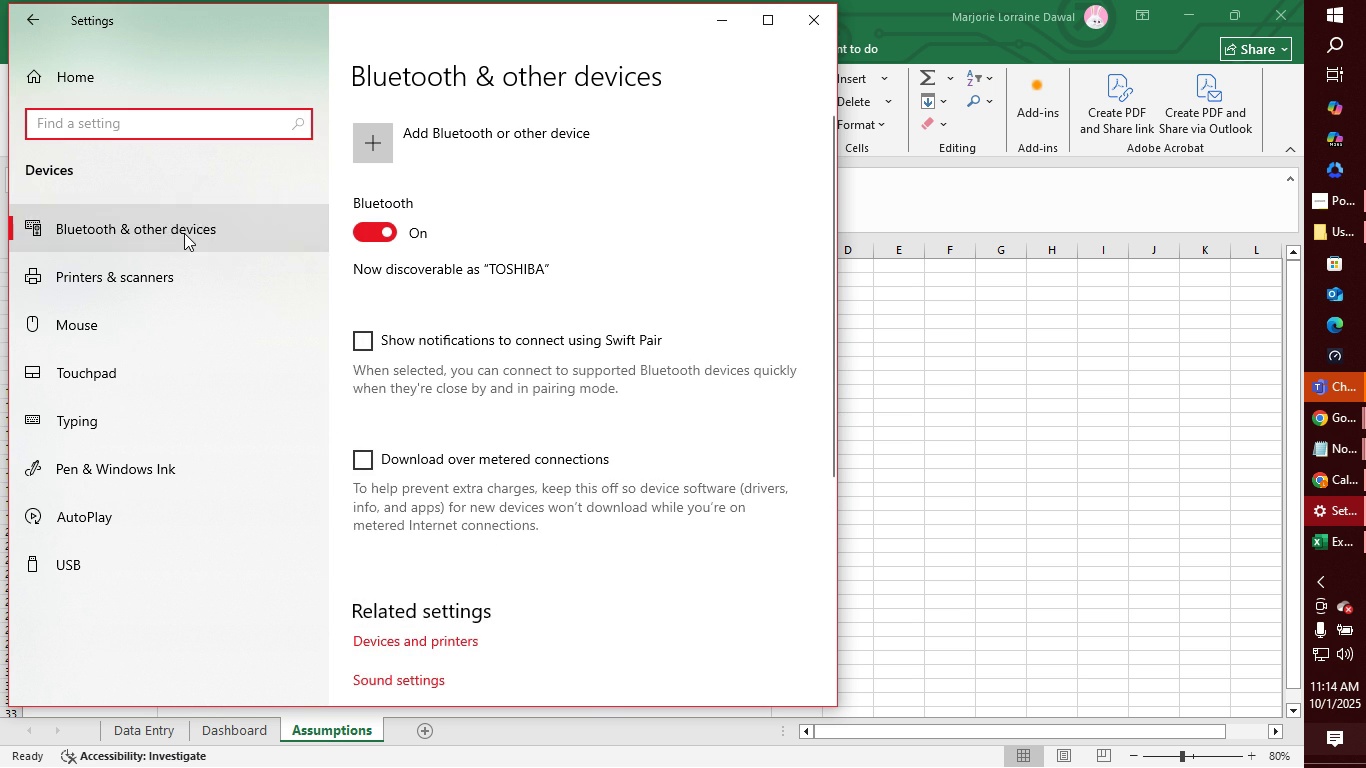 
left_click([184, 233])
 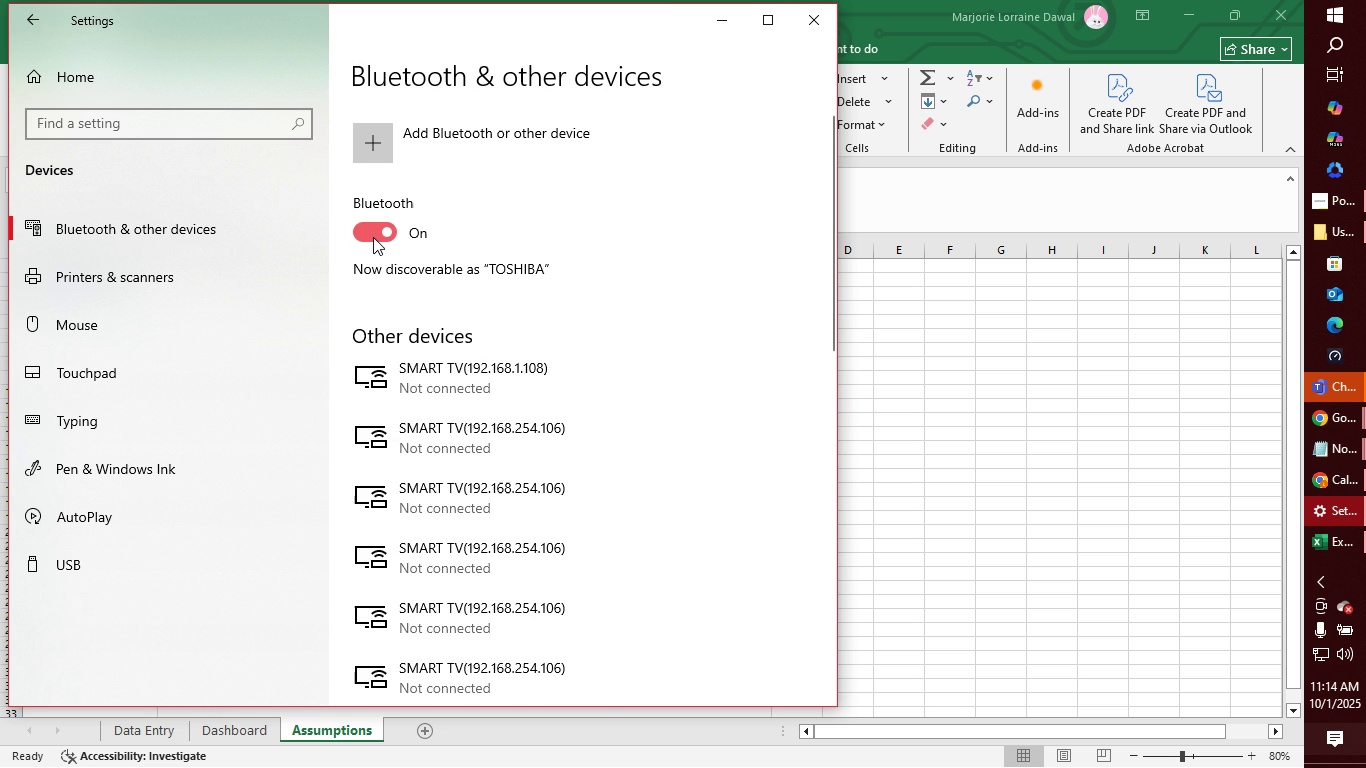 
wait(8.39)
 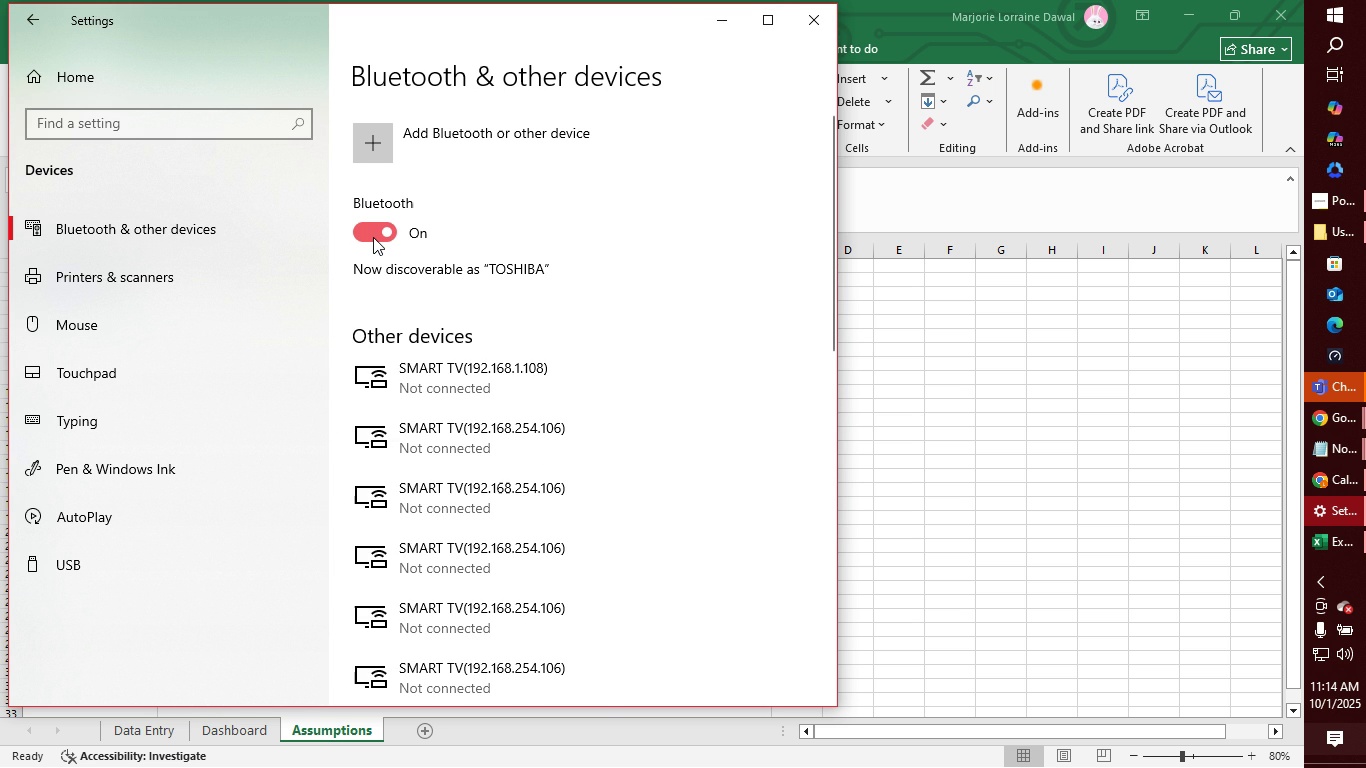 
left_click([379, 230])
 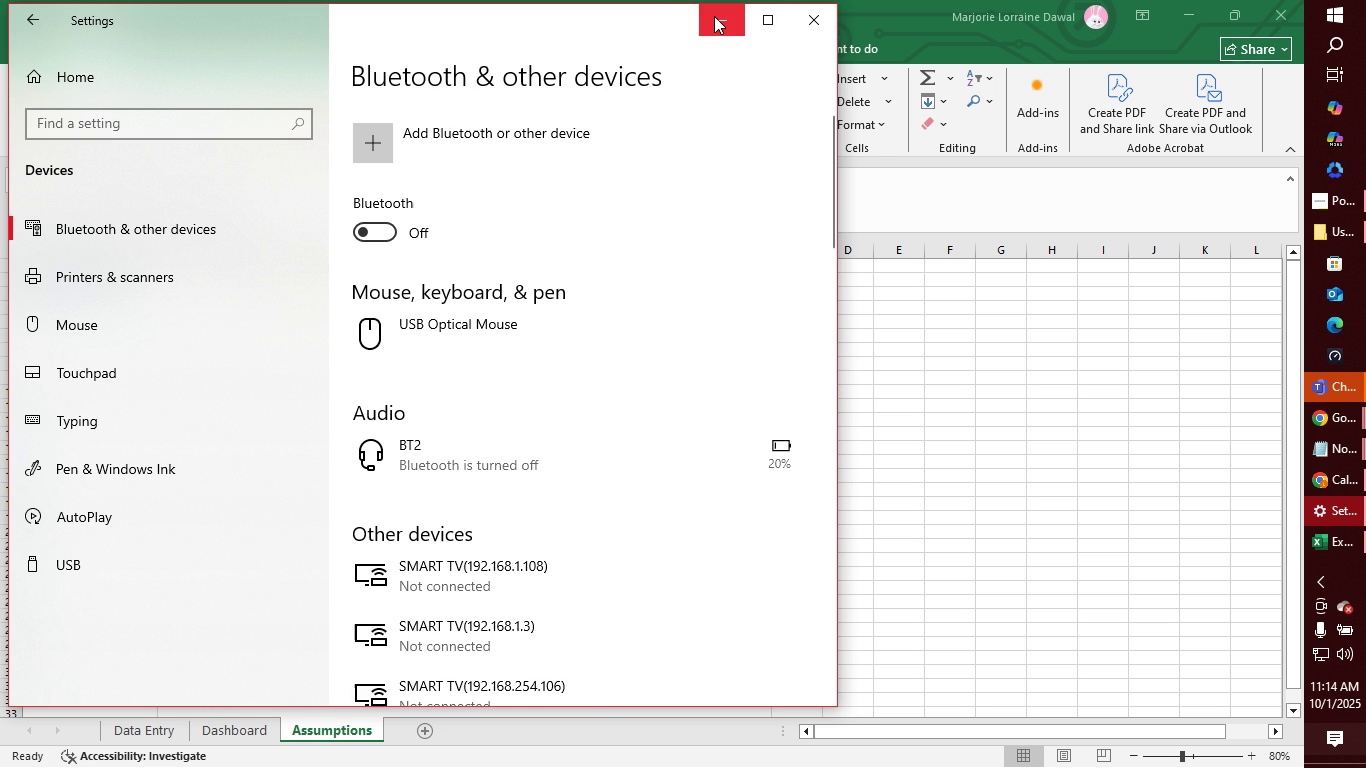 
left_click([714, 16])
 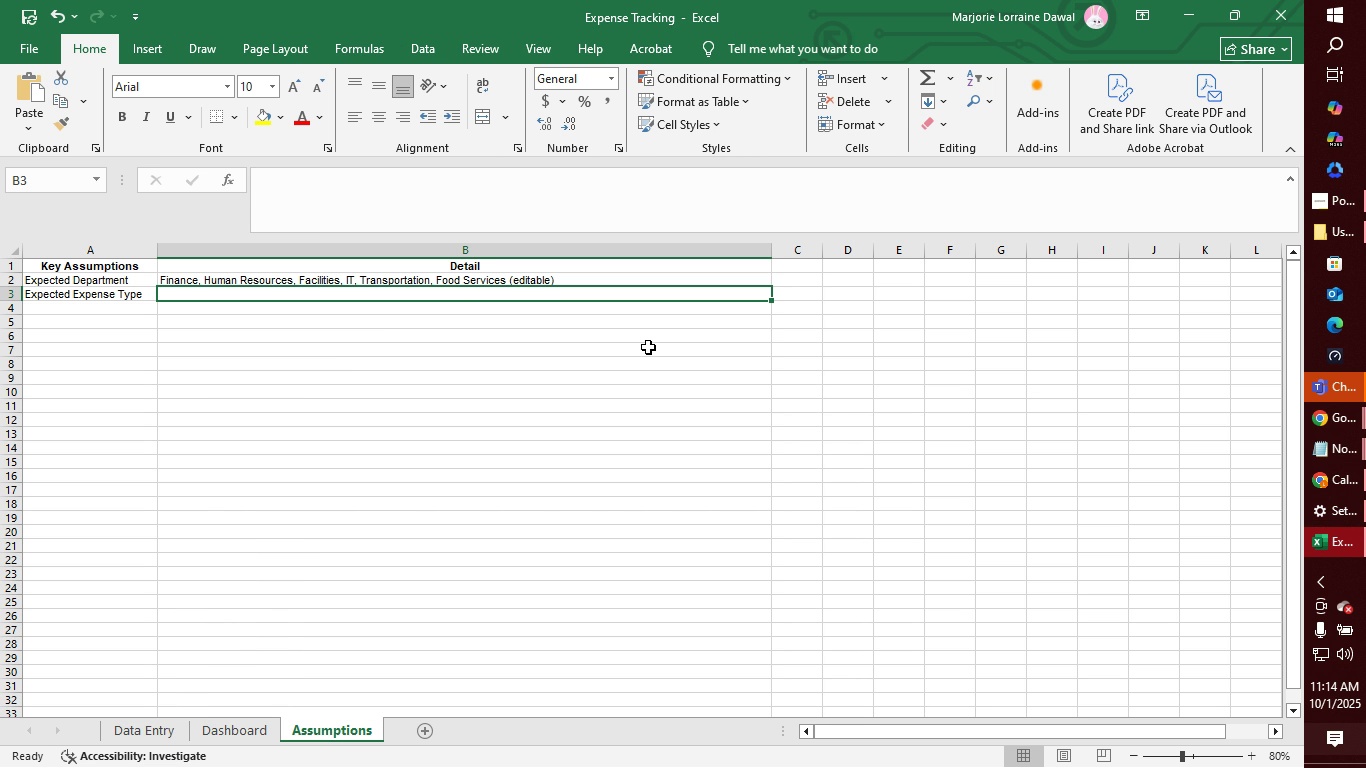 
wait(24.9)
 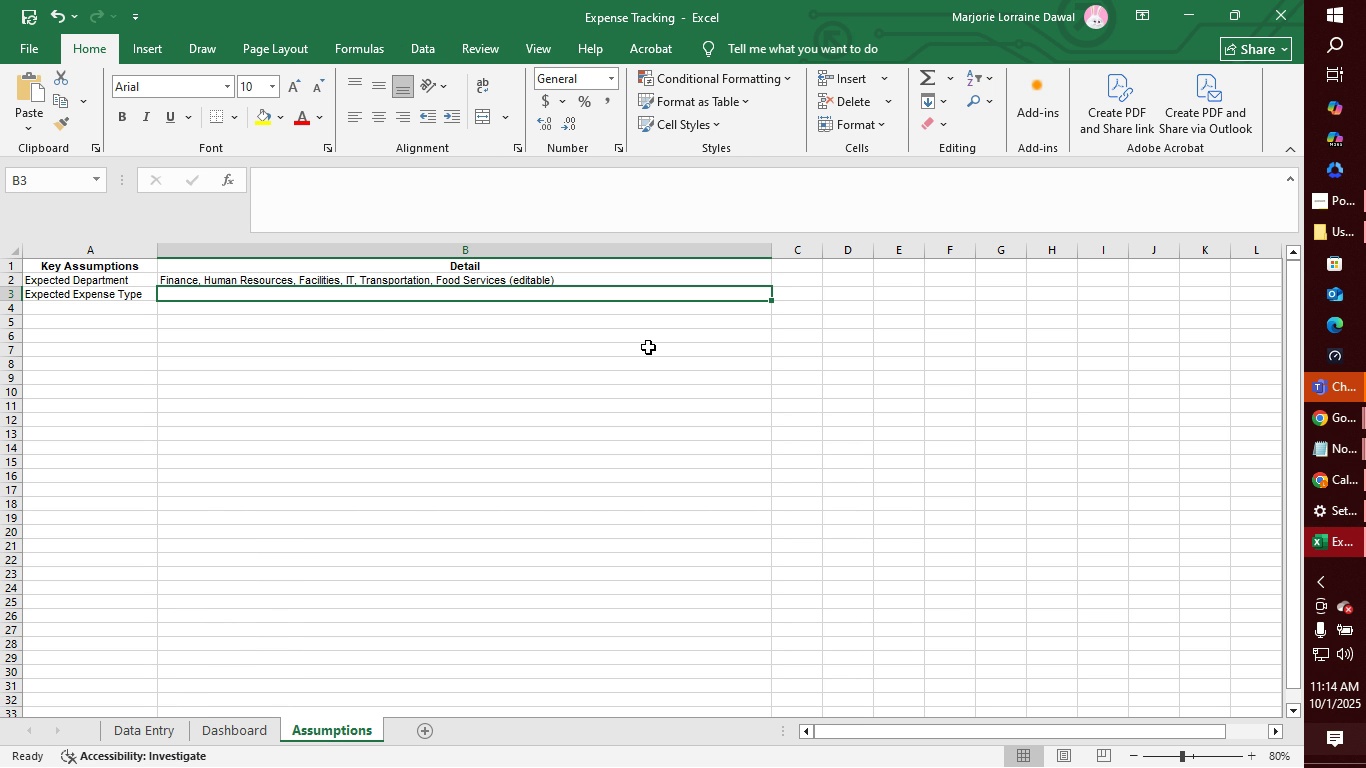 
left_click([376, 294])